 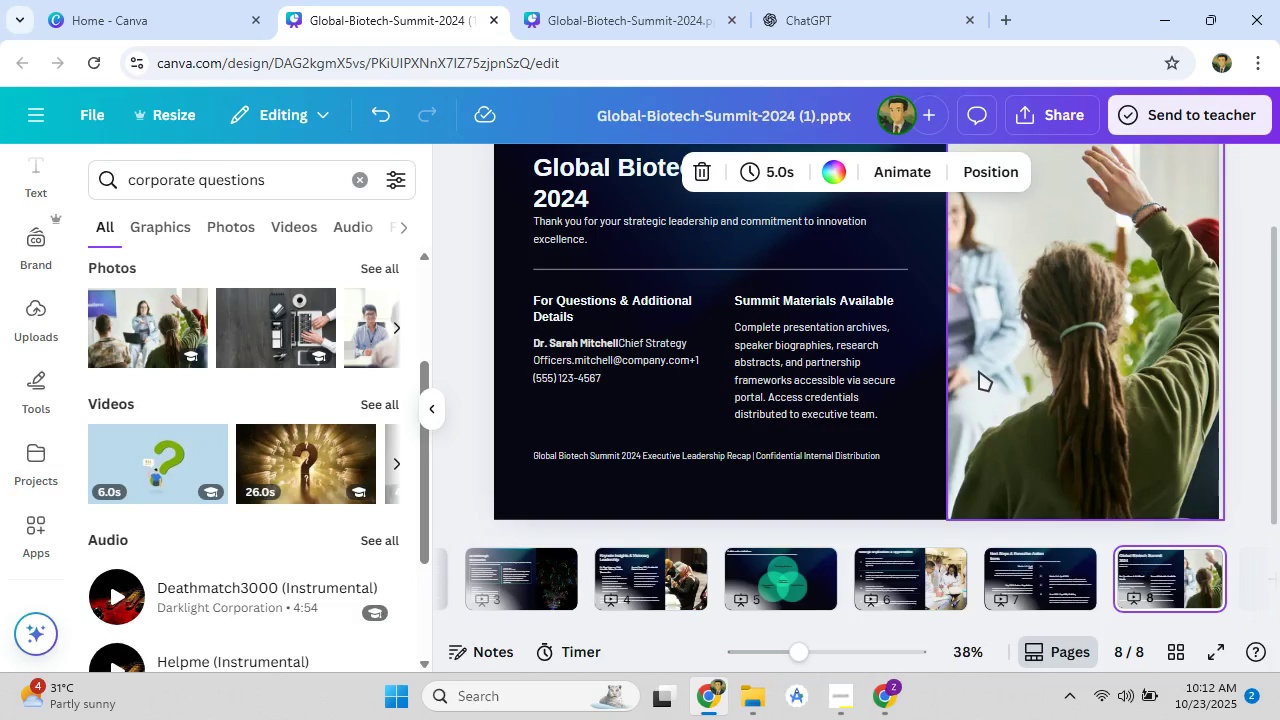 
scroll: coordinate [973, 381], scroll_direction: down, amount: 5.0
 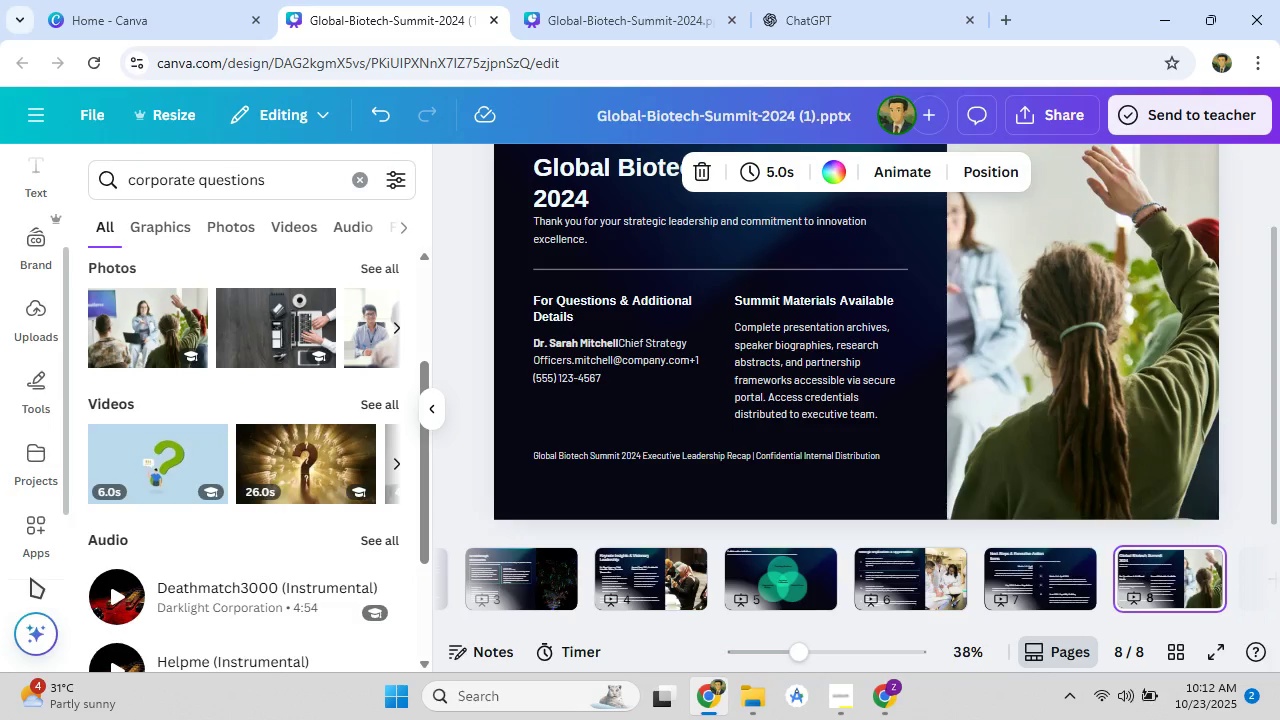 
left_click([31, 634])
 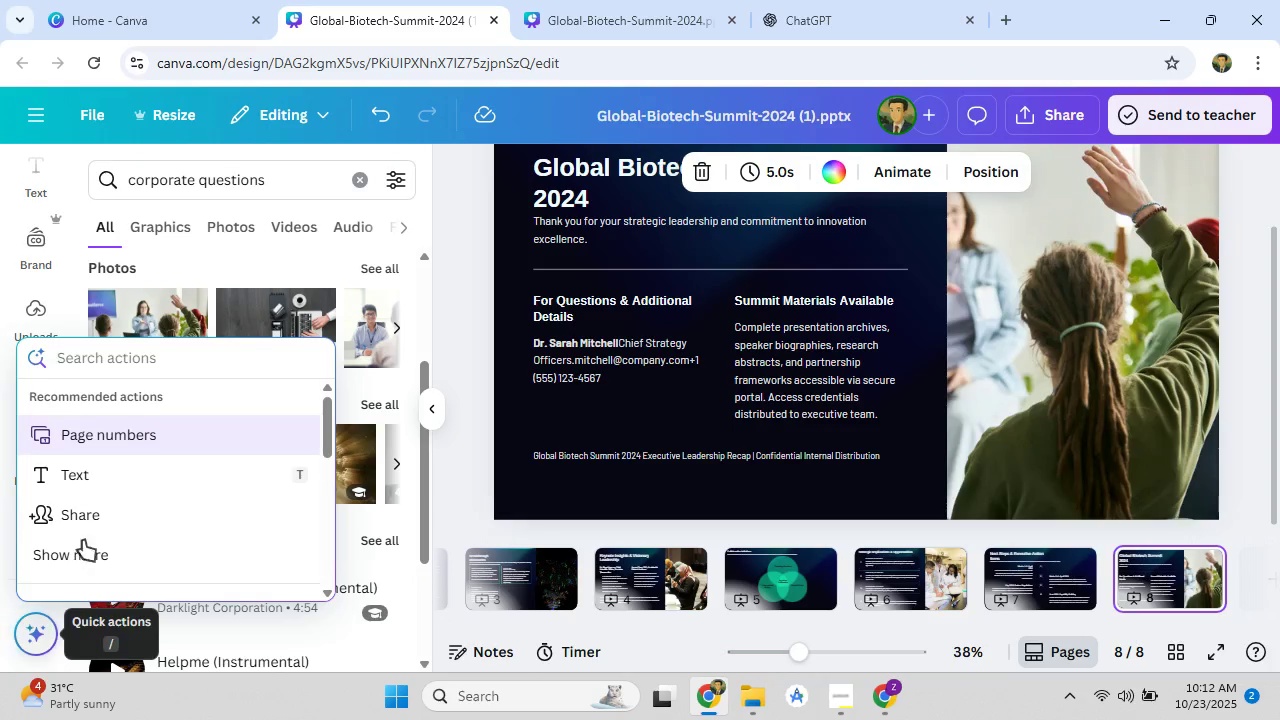 
scroll: coordinate [100, 493], scroll_direction: down, amount: 5.0
 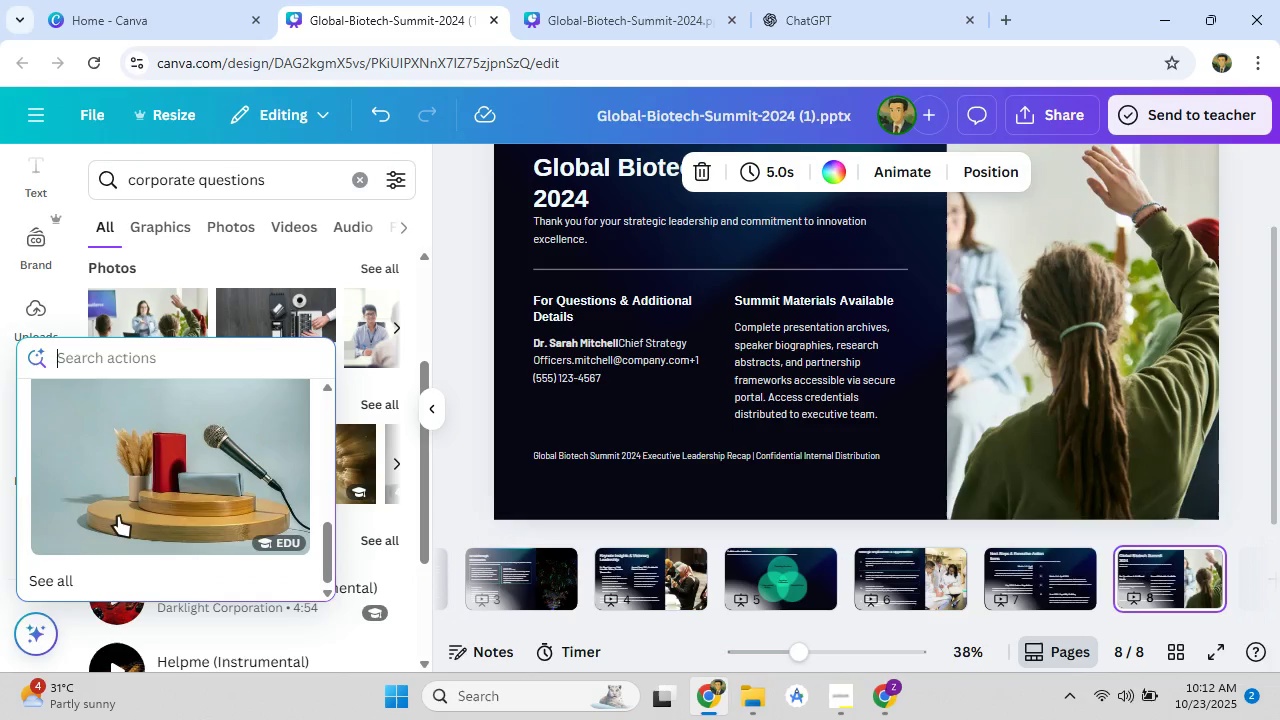 
scroll: coordinate [81, 491], scroll_direction: up, amount: 4.0
 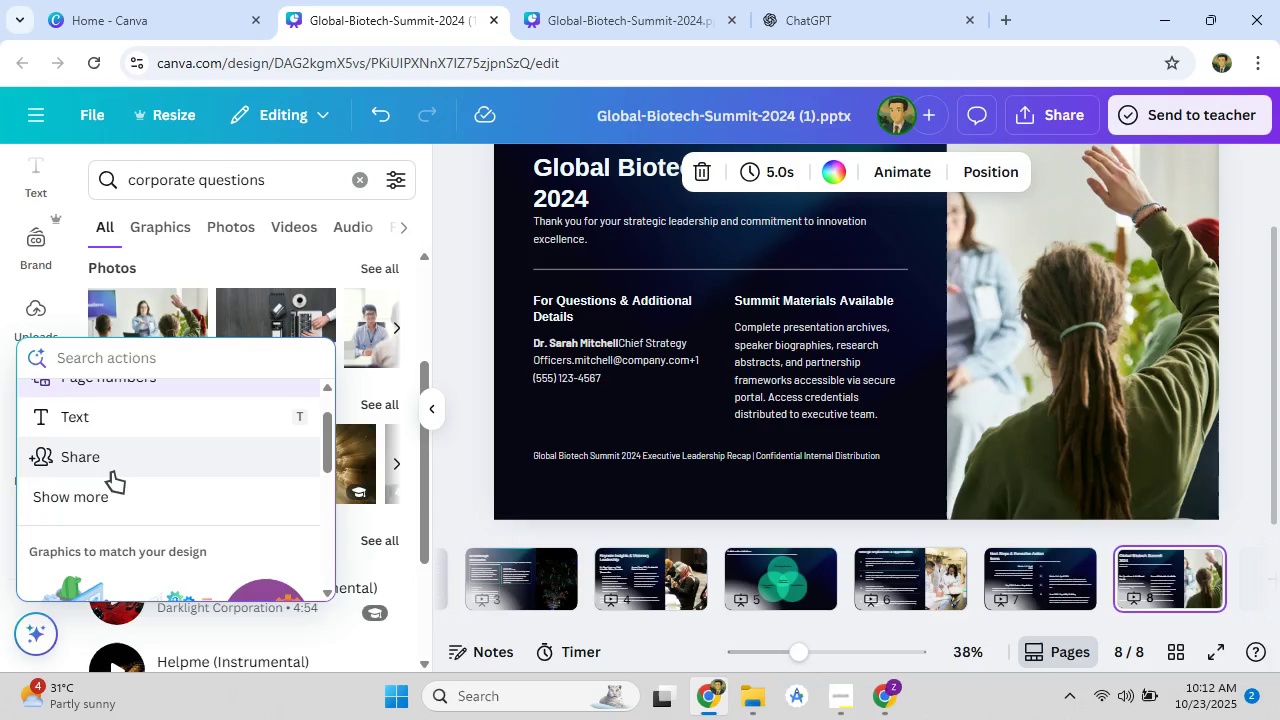 
left_click([102, 493])